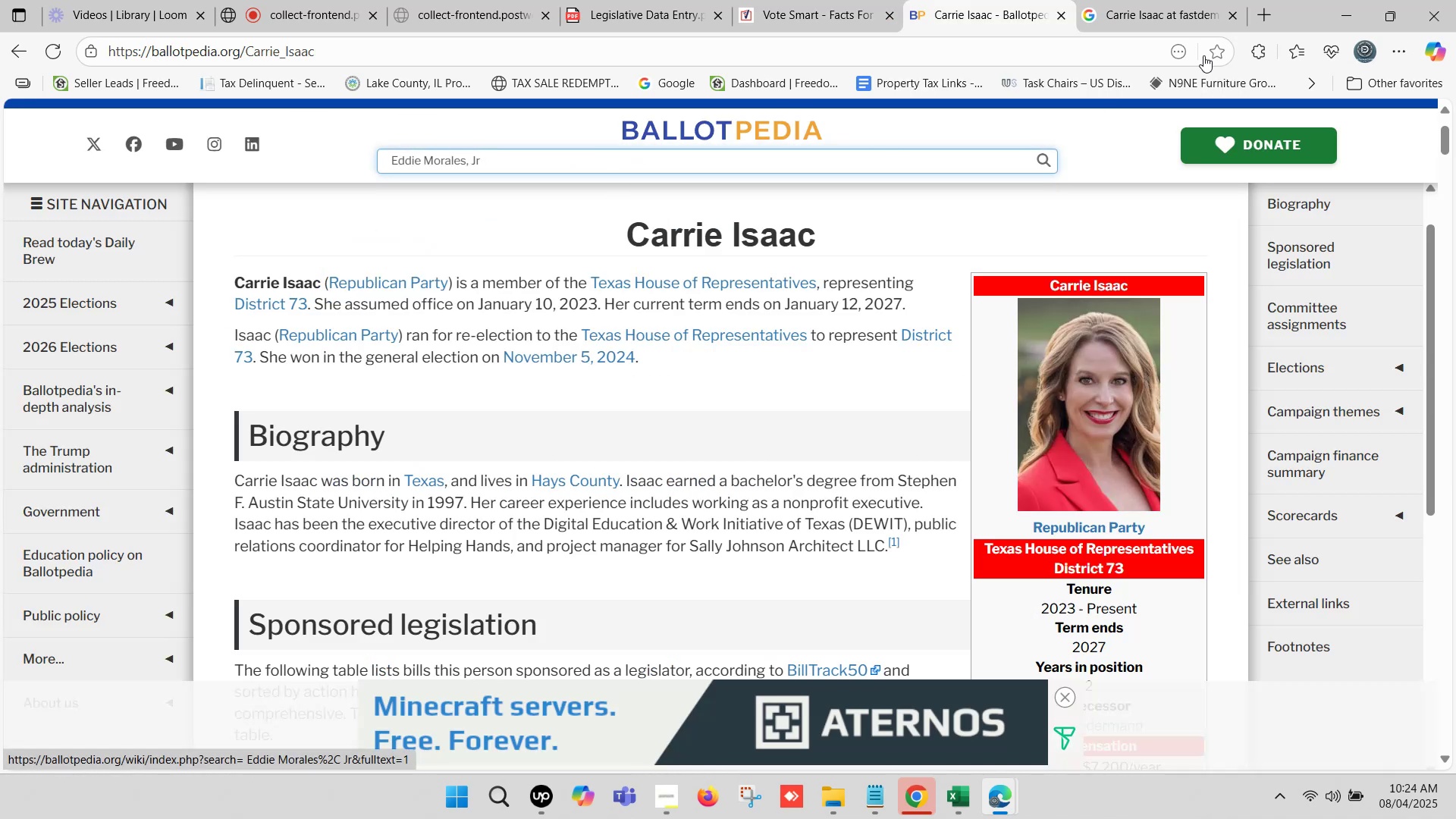 
left_click([1153, 0])
 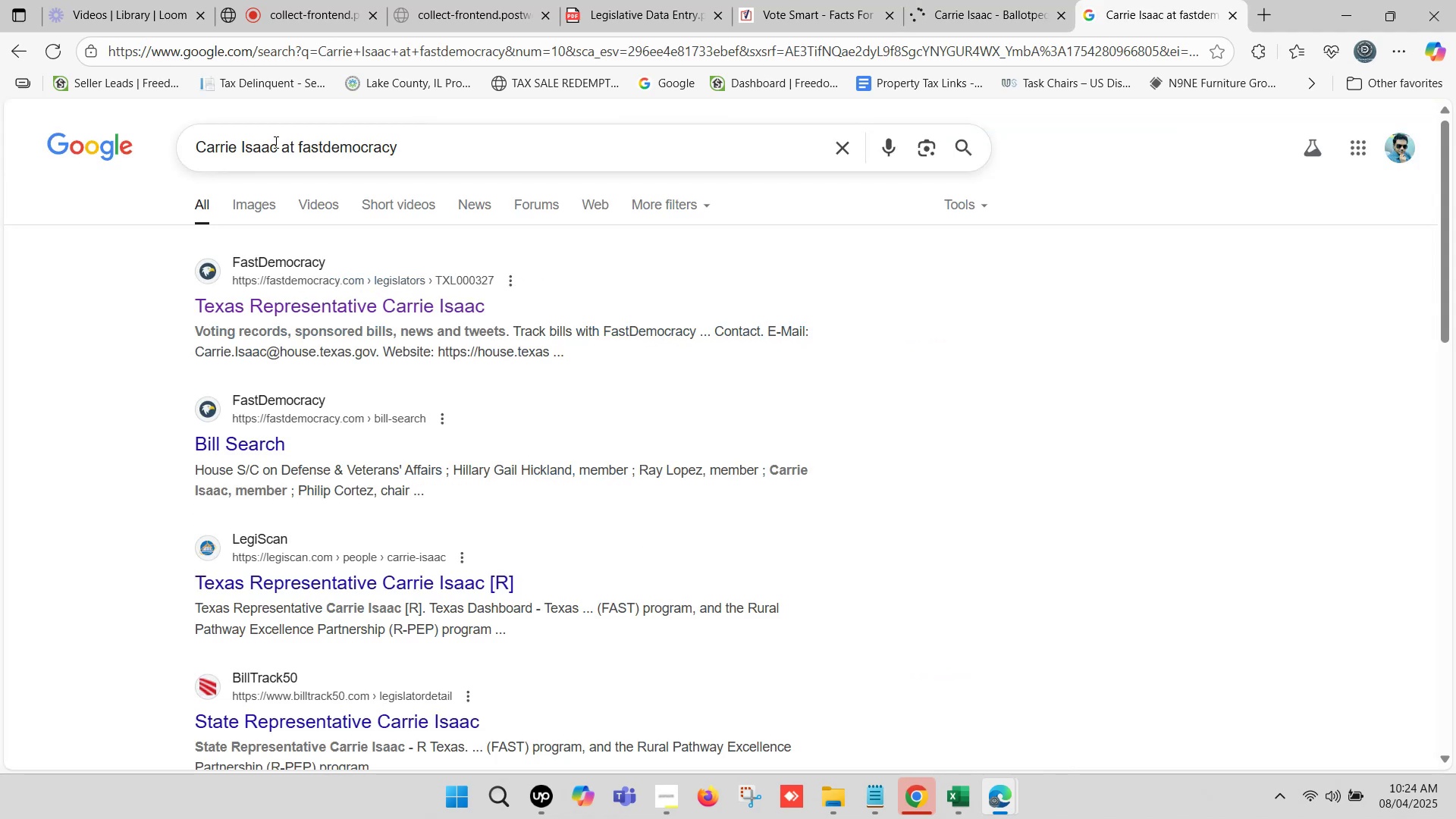 
key(Control+ControlLeft)
 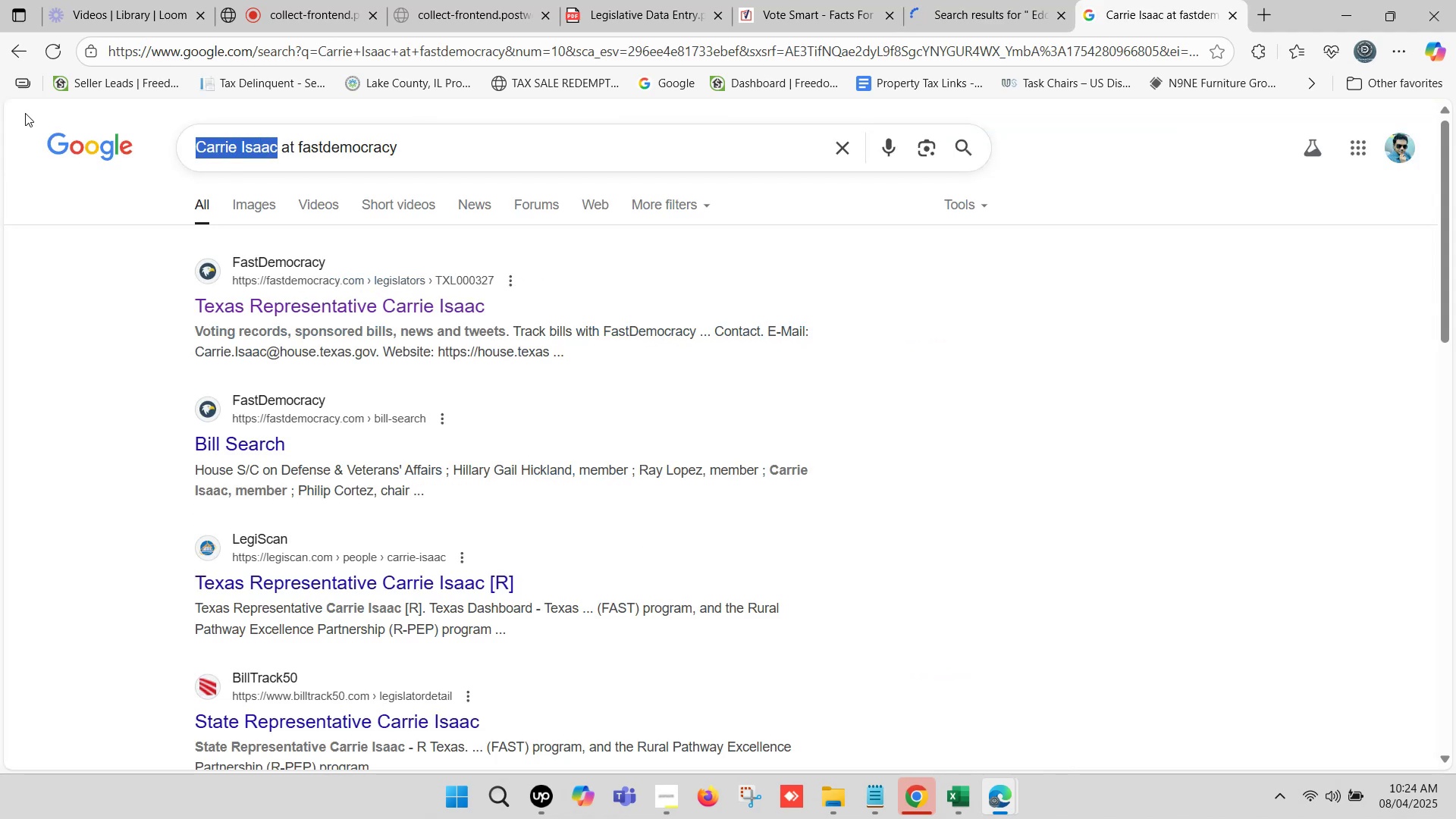 
key(Control+V)
 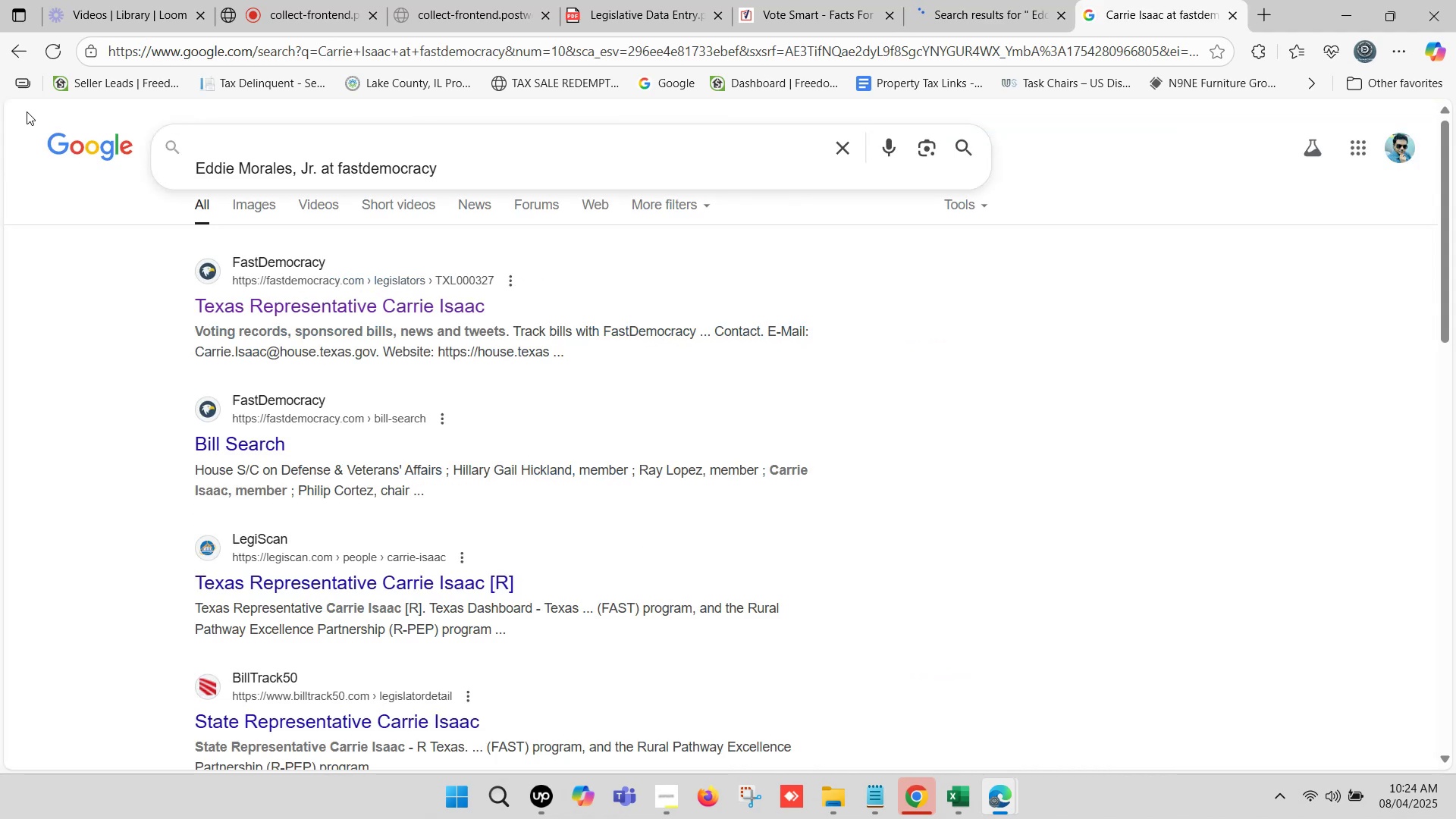 
key(Backspace)
 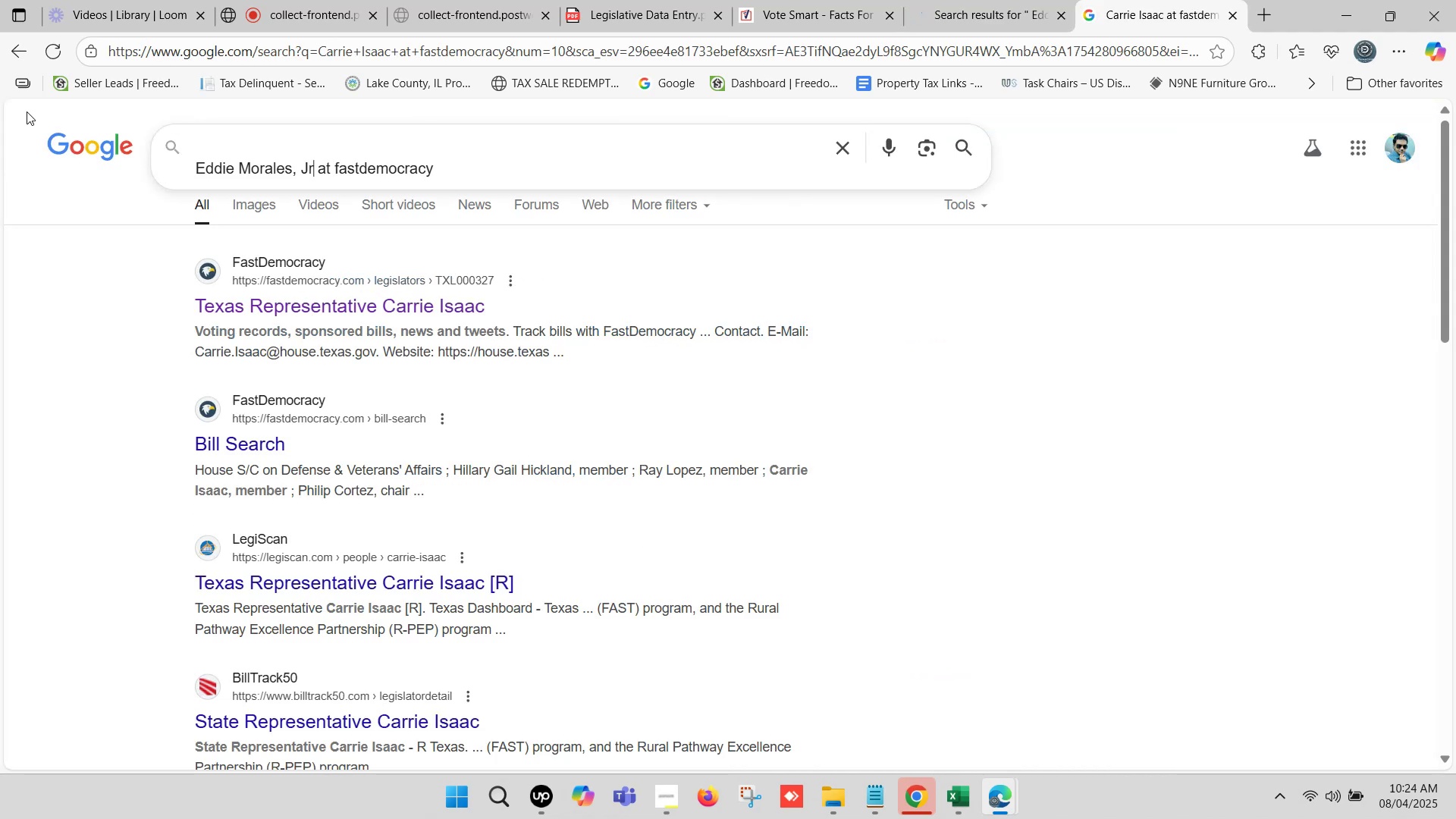 